 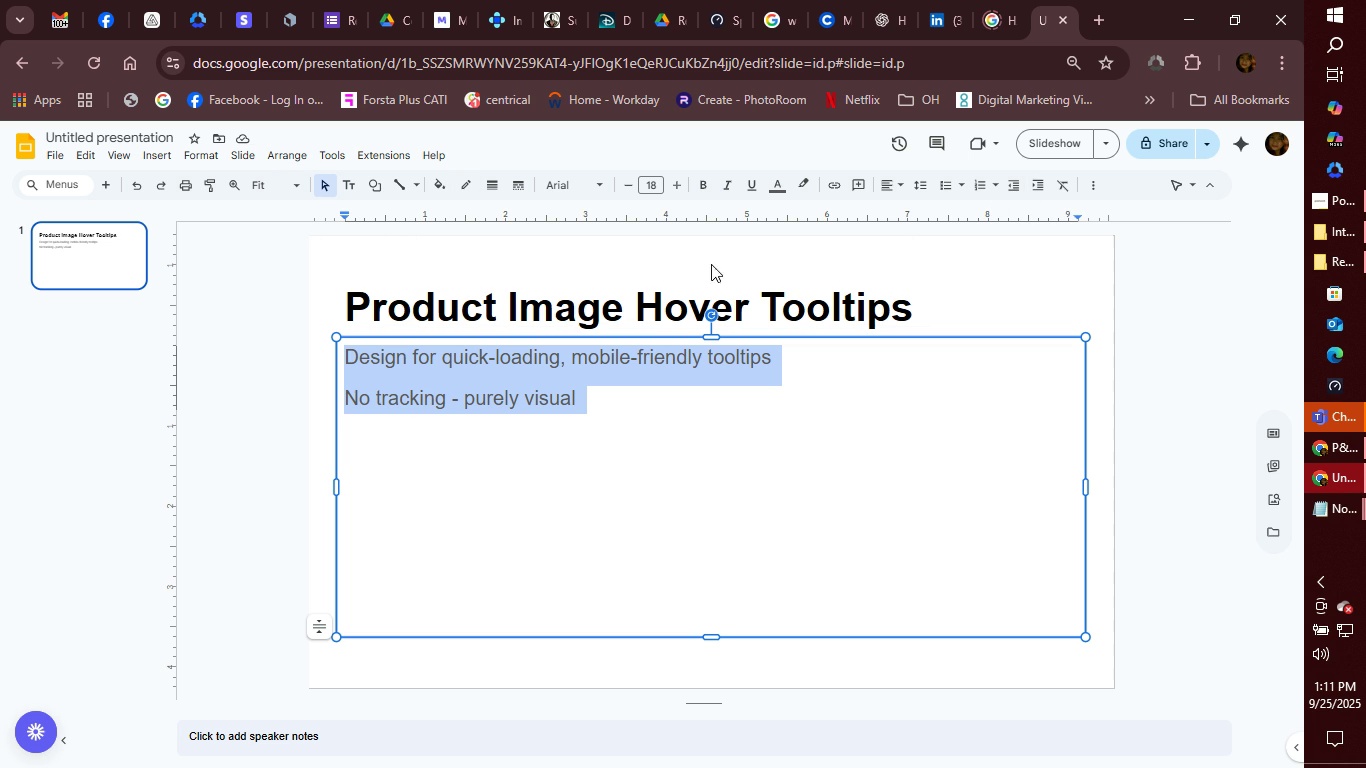 
left_click([577, 402])
 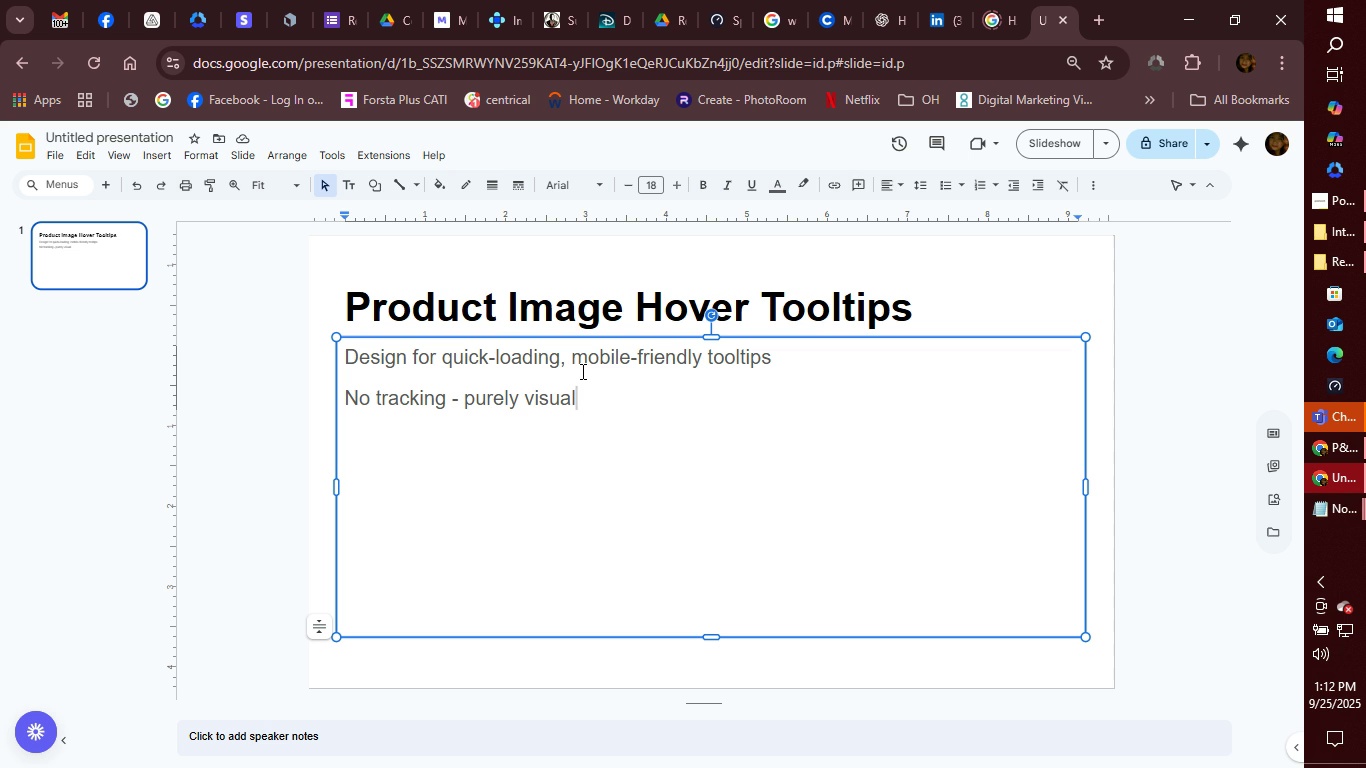 
wait(44.0)
 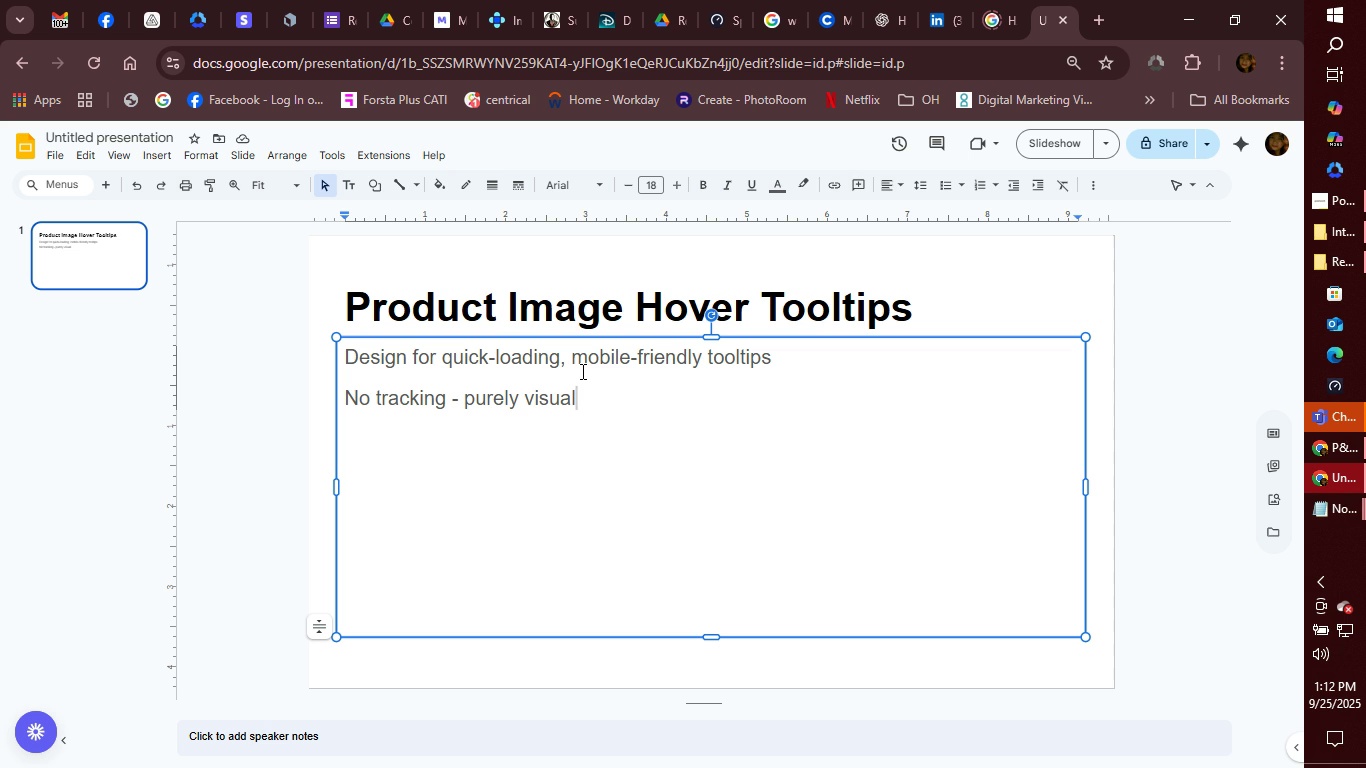 
left_click([784, 311])
 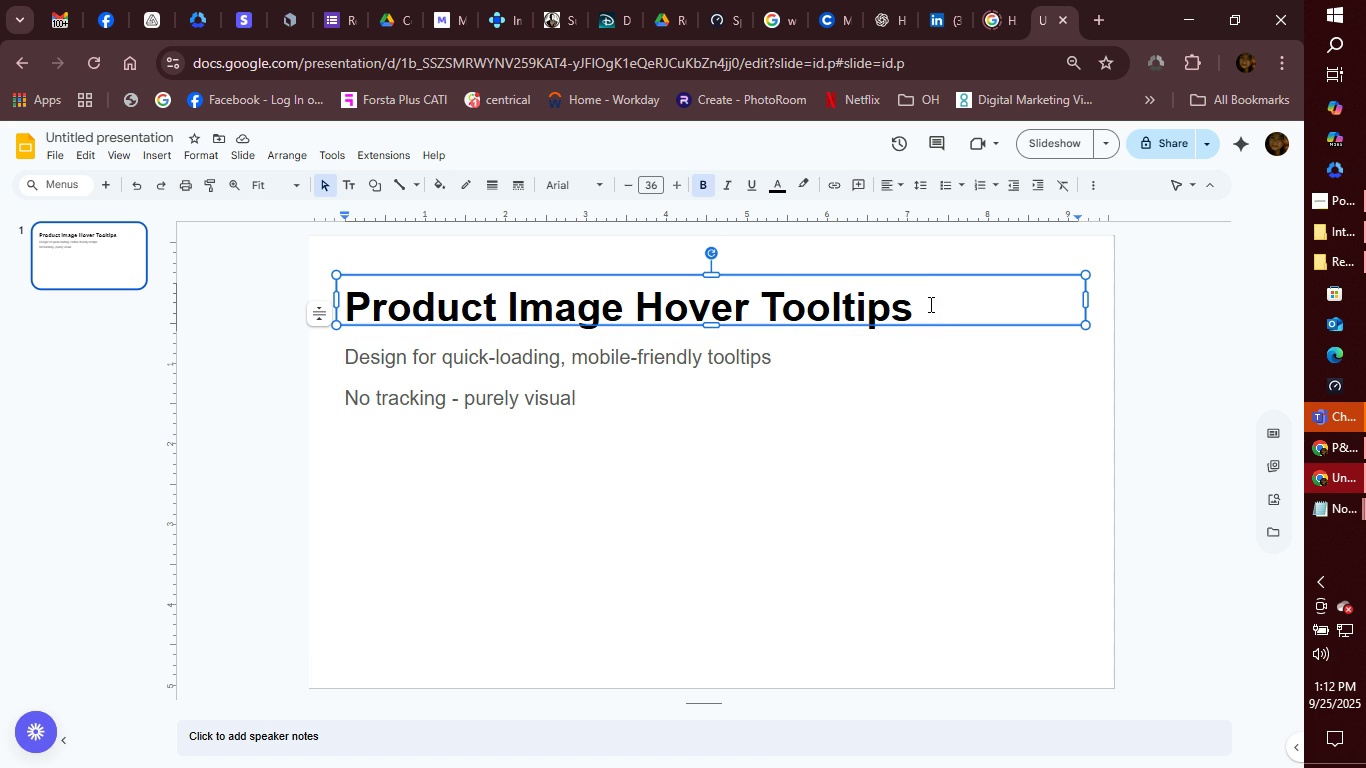 
left_click([929, 304])
 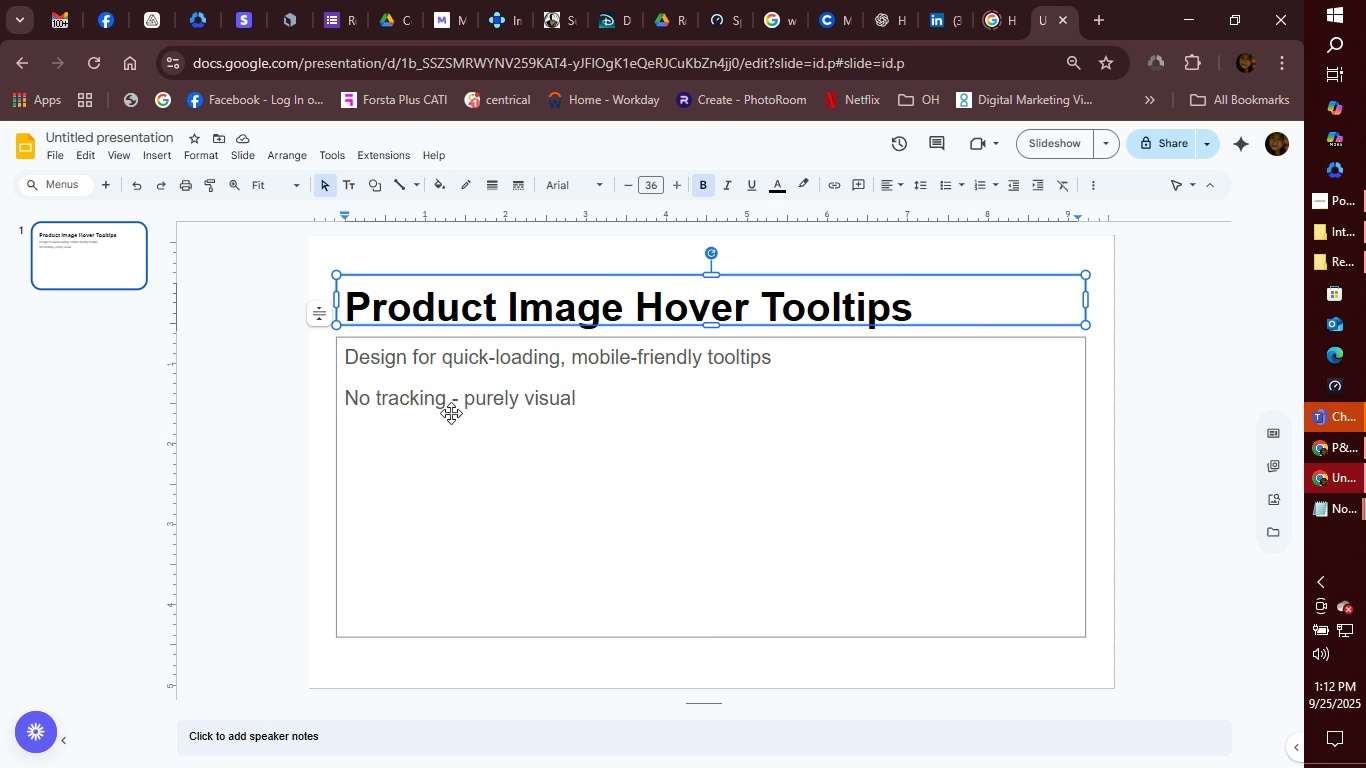 
left_click([477, 376])
 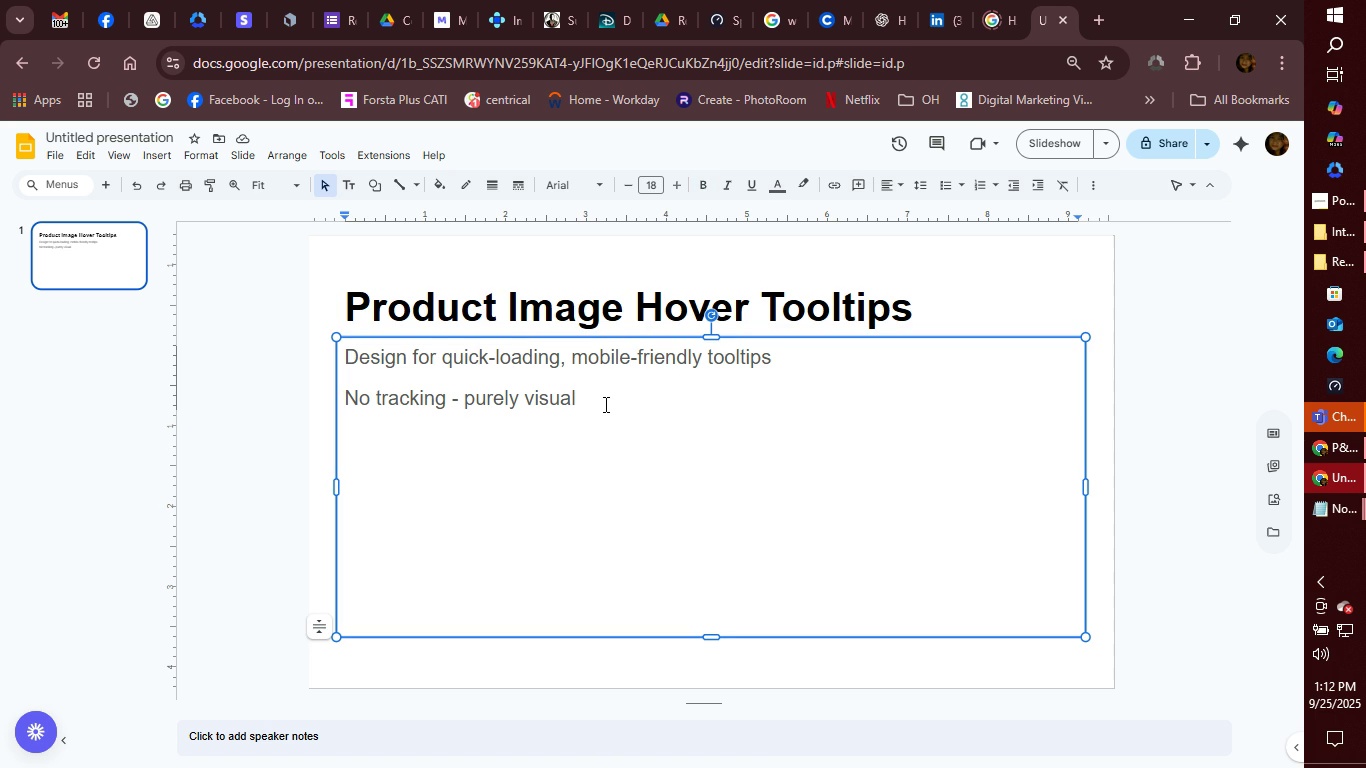 
wait(6.02)
 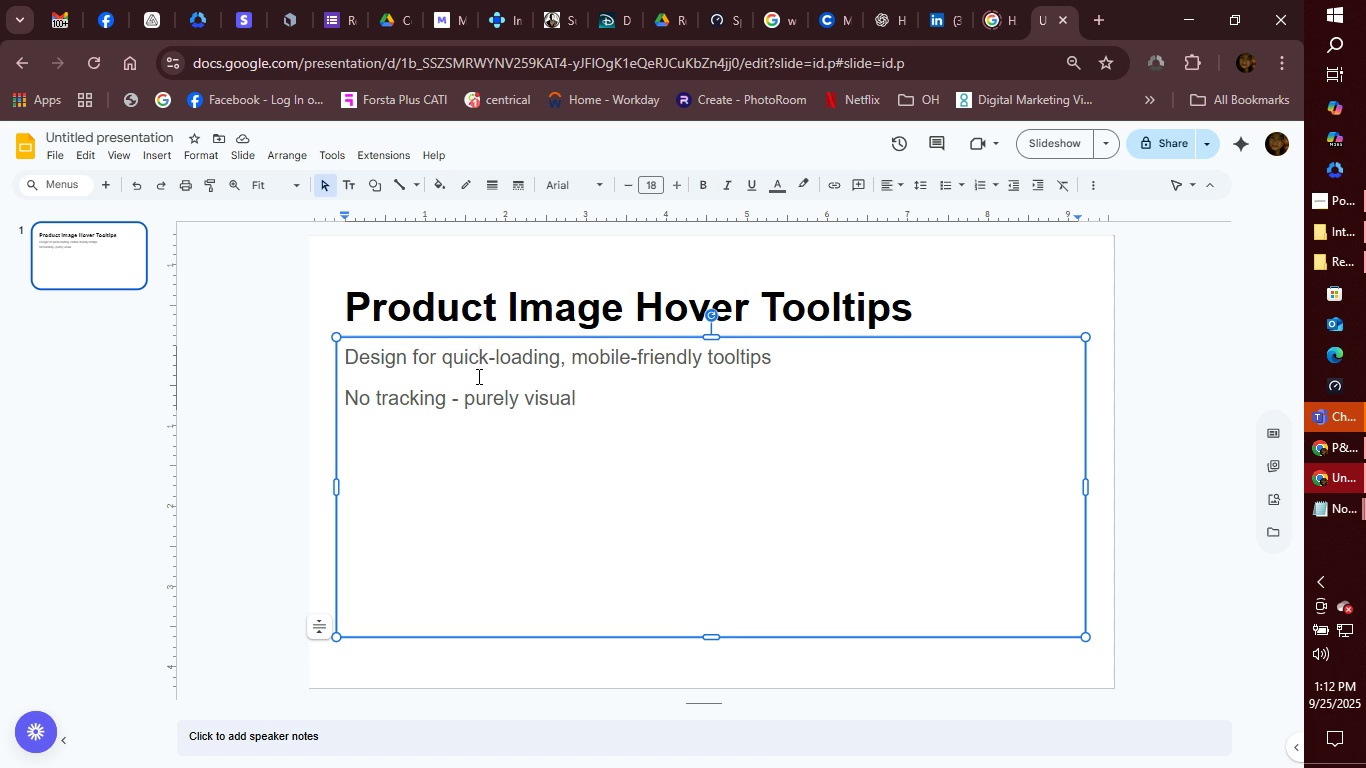 
left_click([597, 403])
 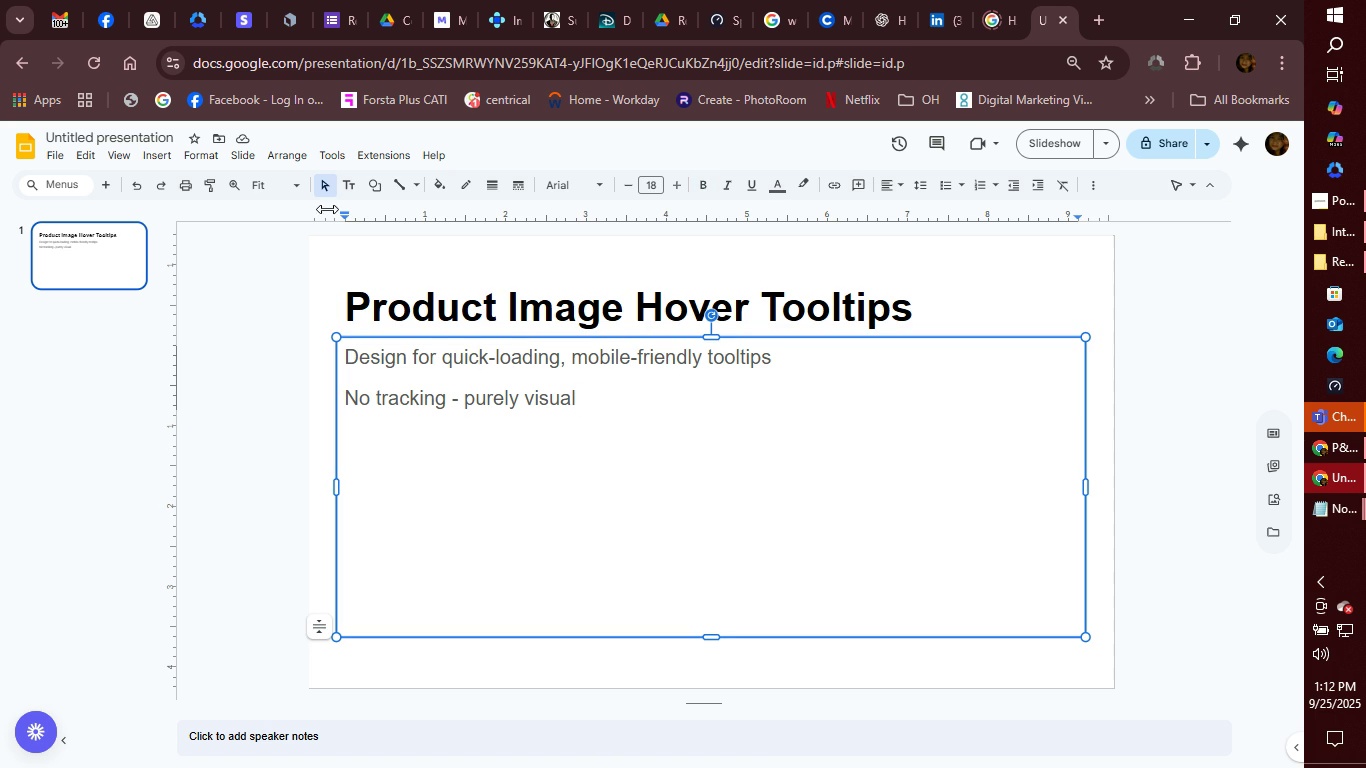 
mouse_move([371, 187])
 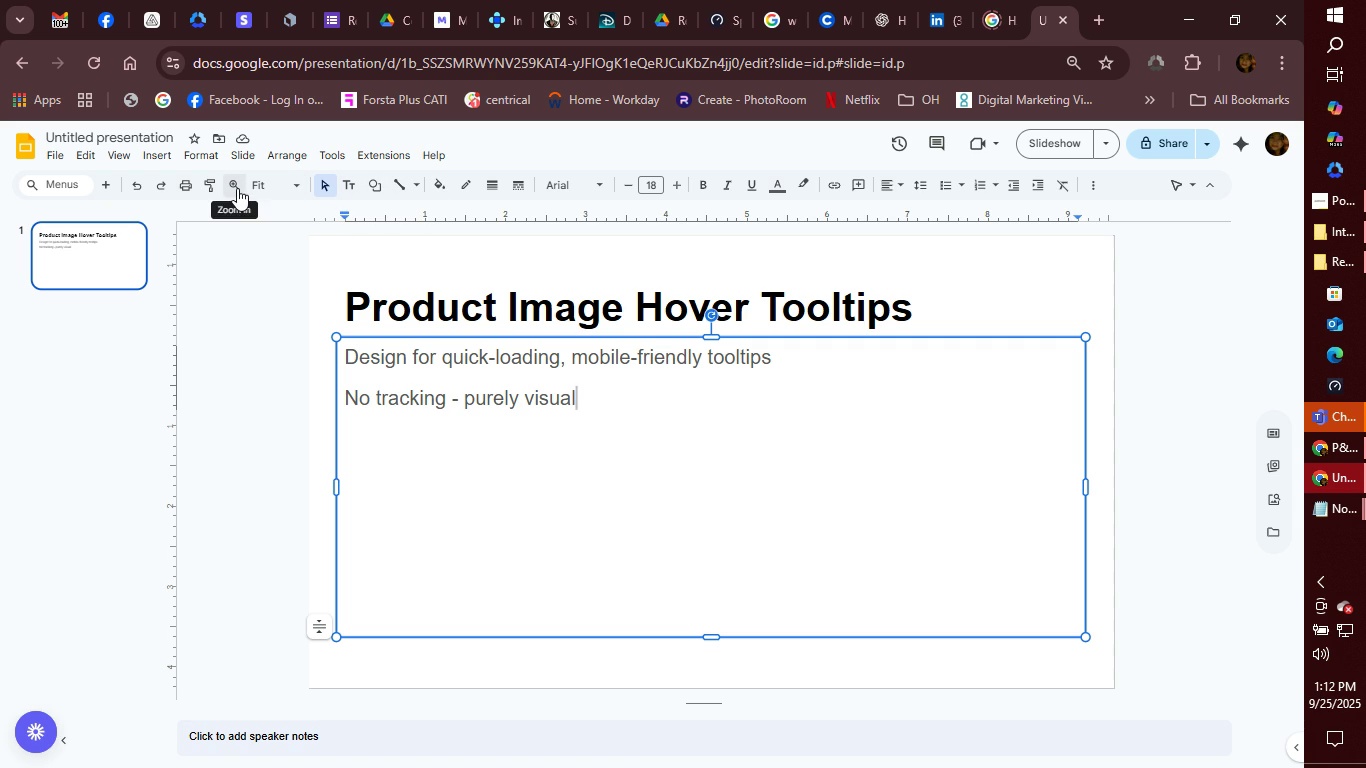 
left_click([296, 186])
 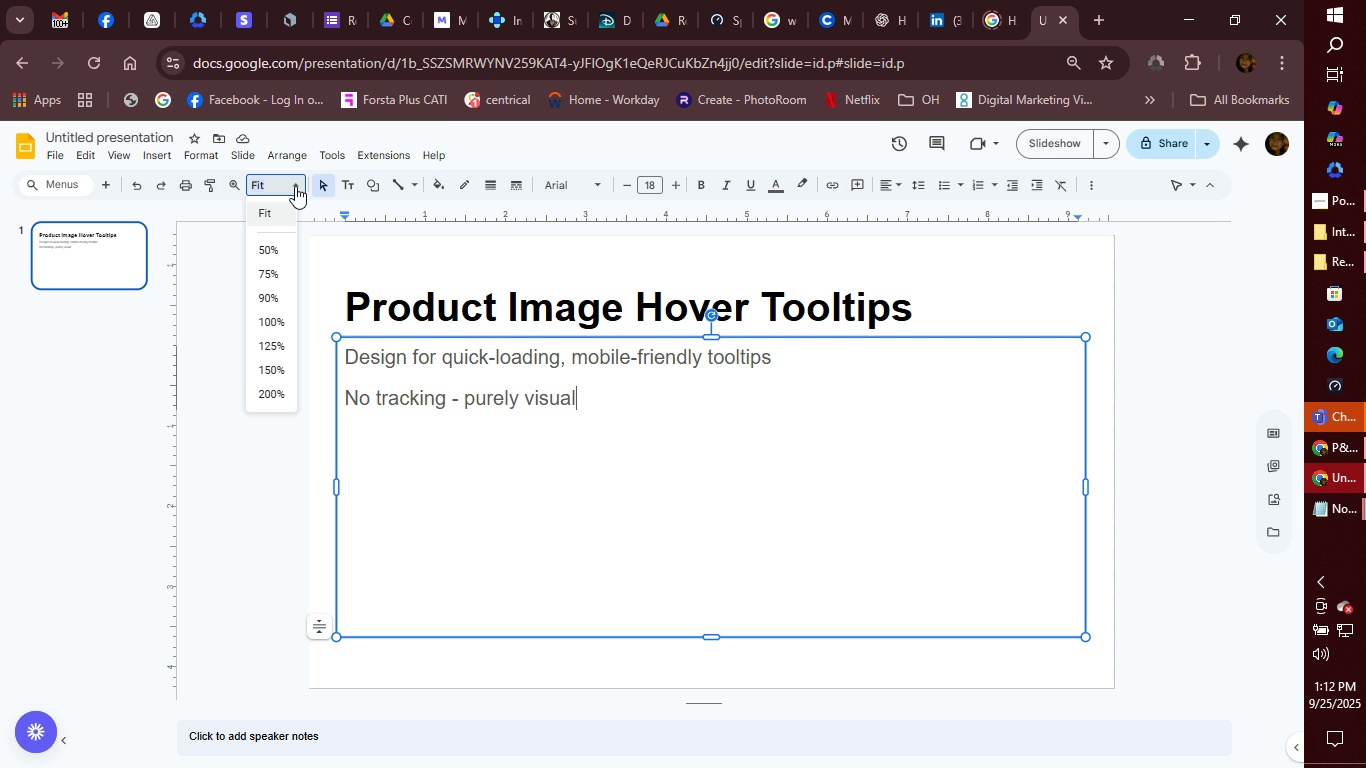 
left_click([295, 186])
 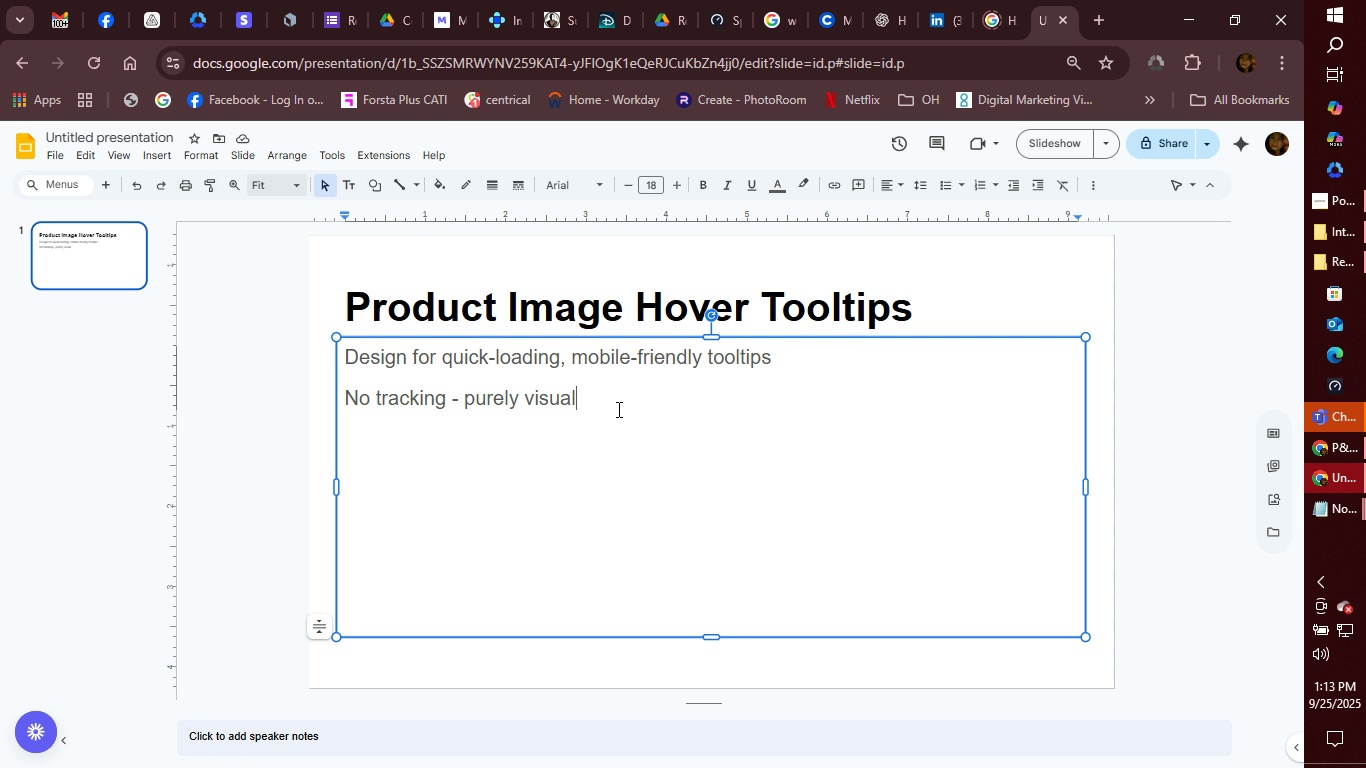 
left_click([617, 409])
 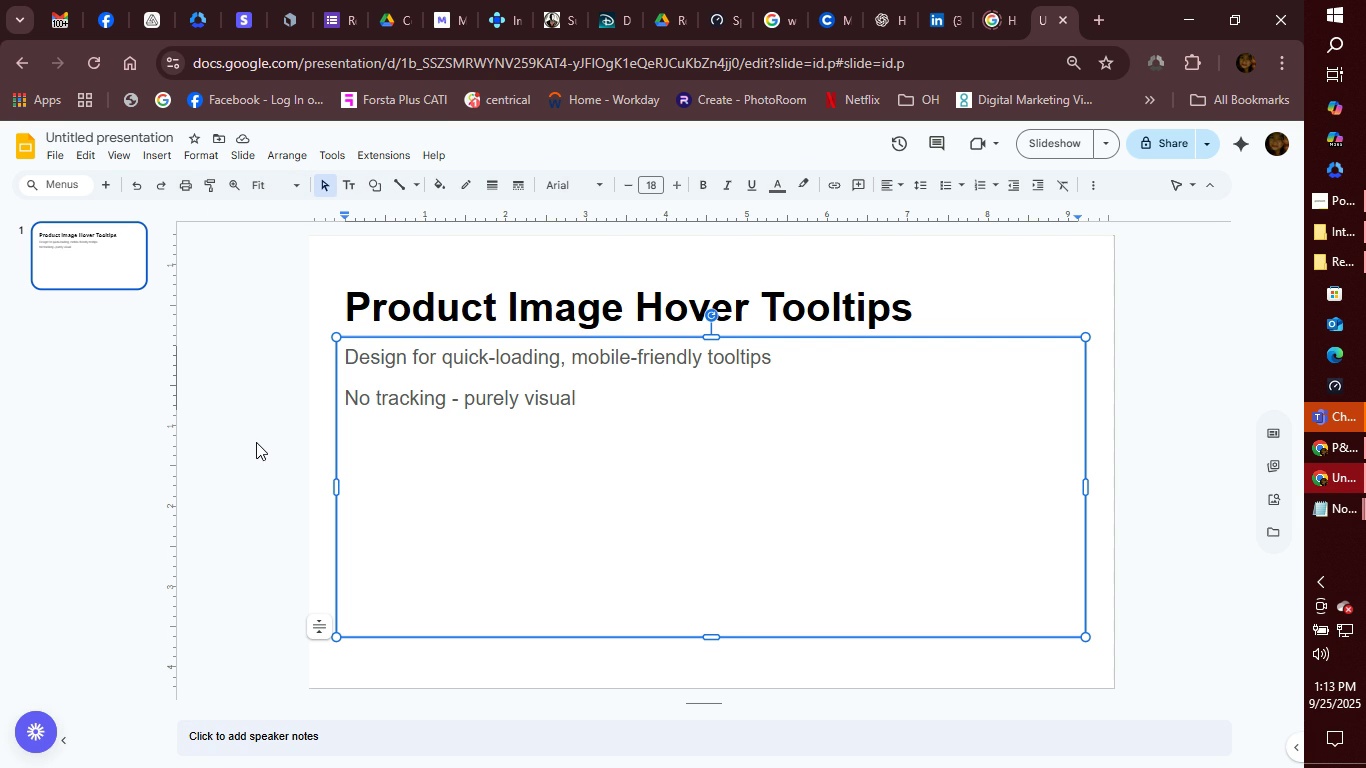 
left_click([256, 442])
 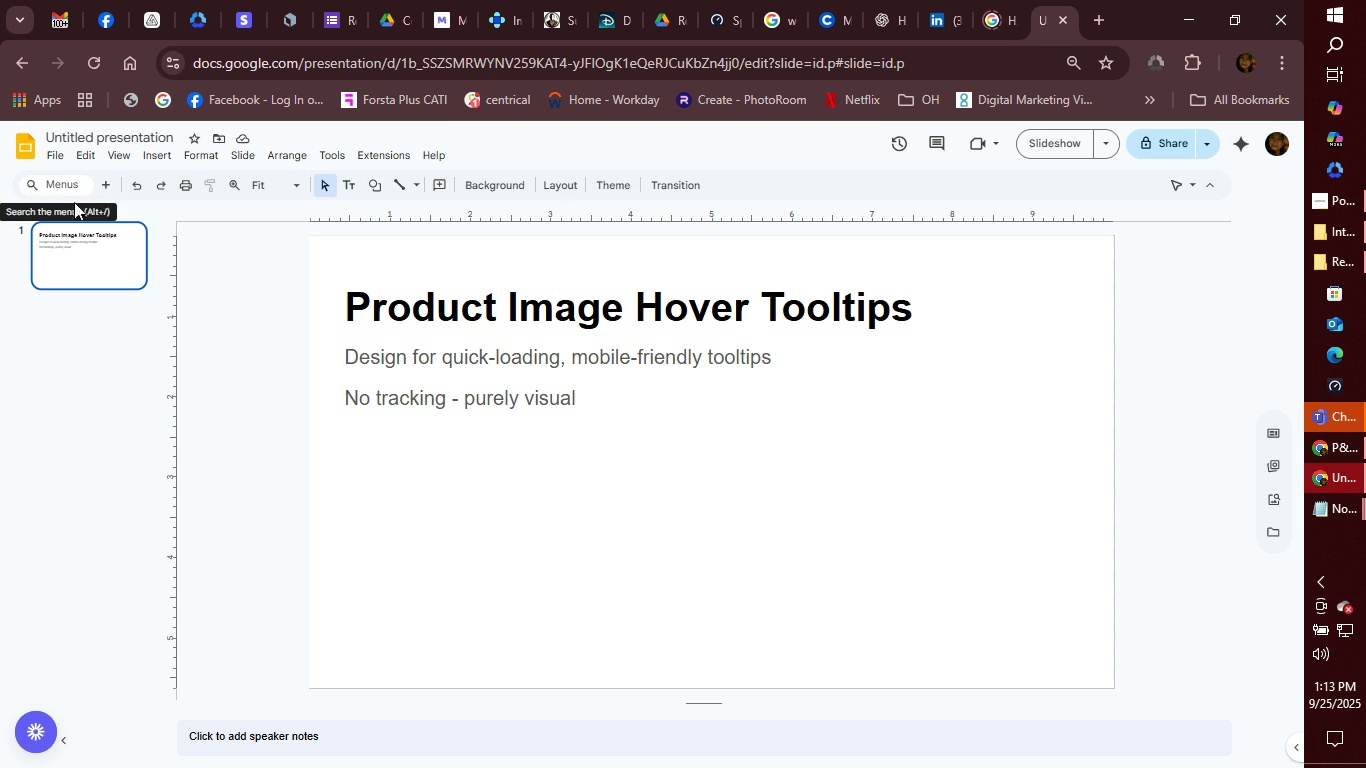 
wait(6.37)
 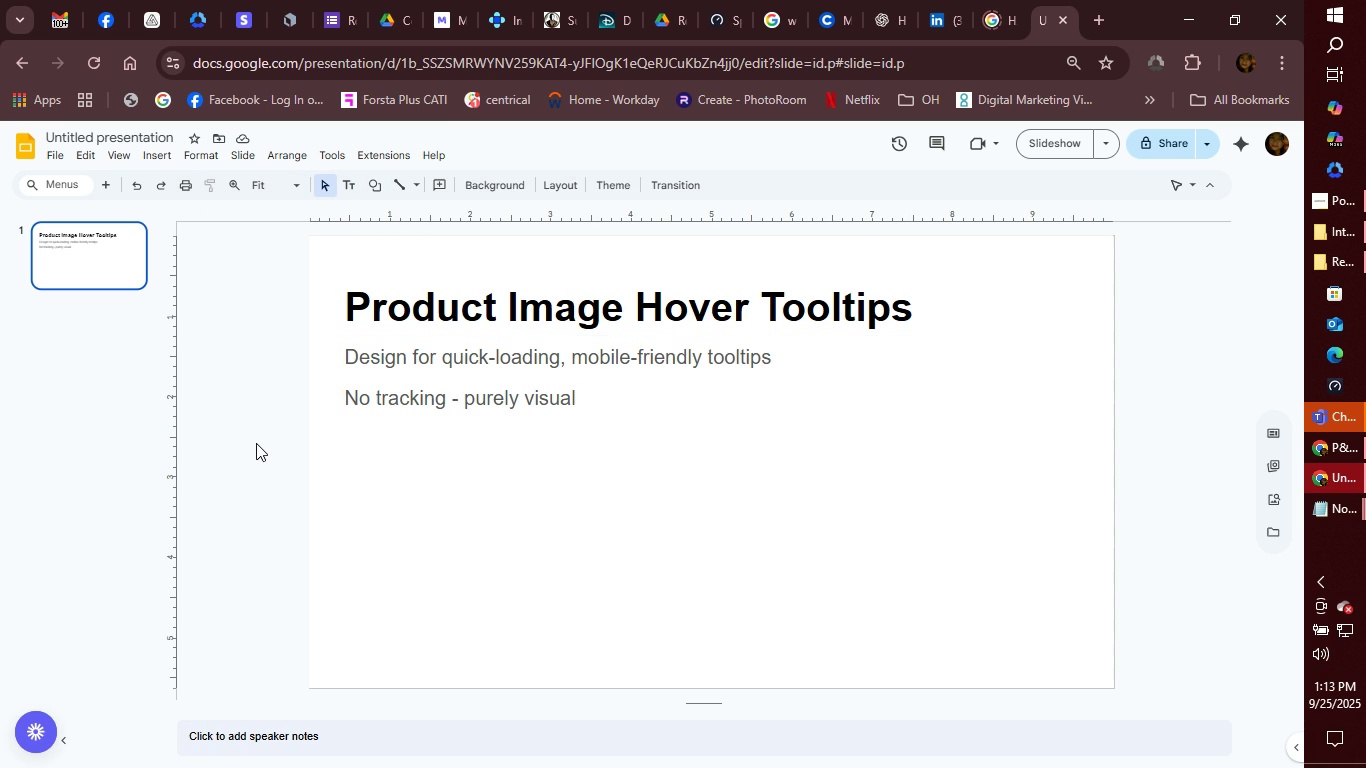 
left_click([102, 185])